 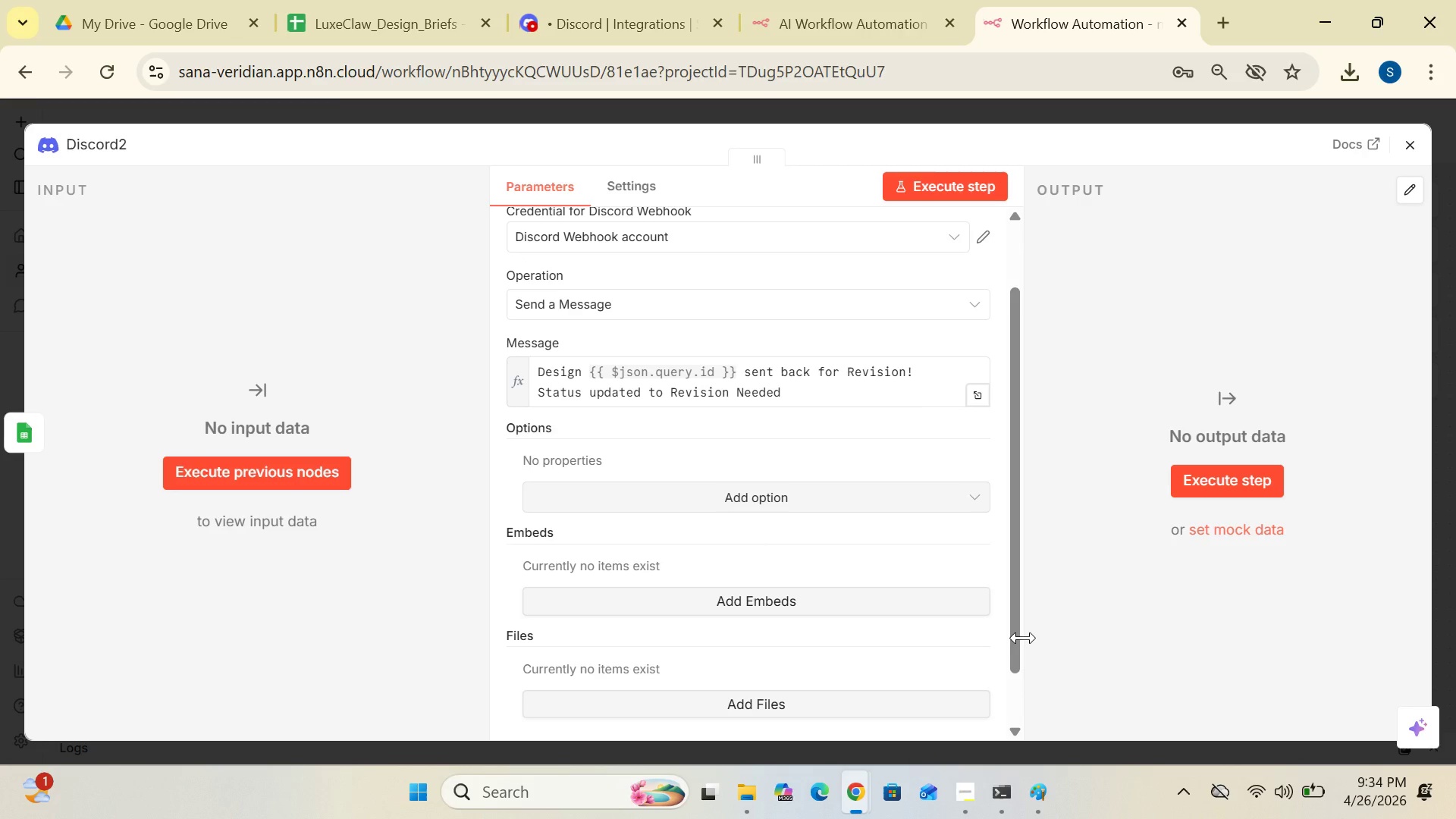 
left_click([425, 15])
 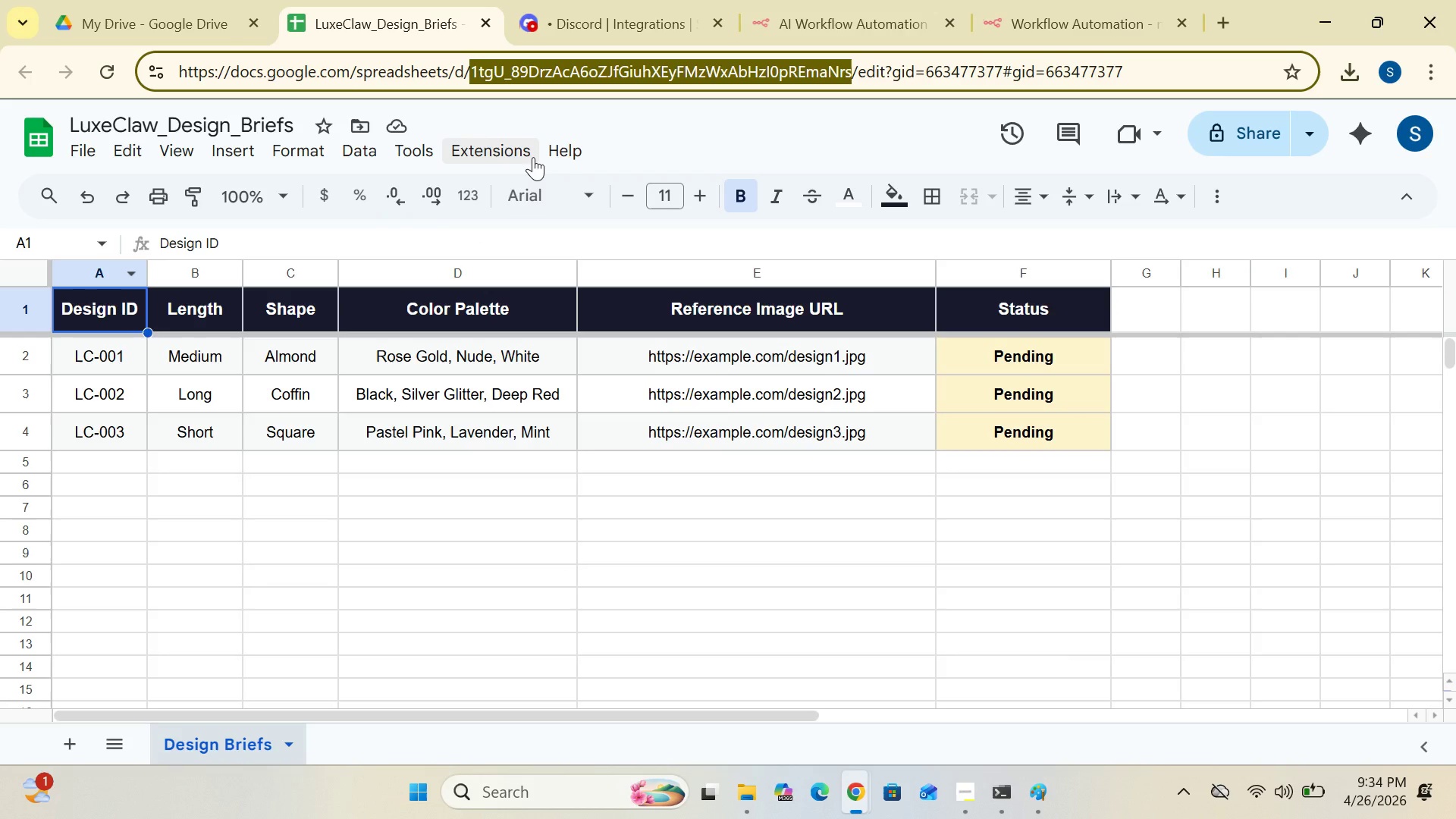 
wait(9.34)
 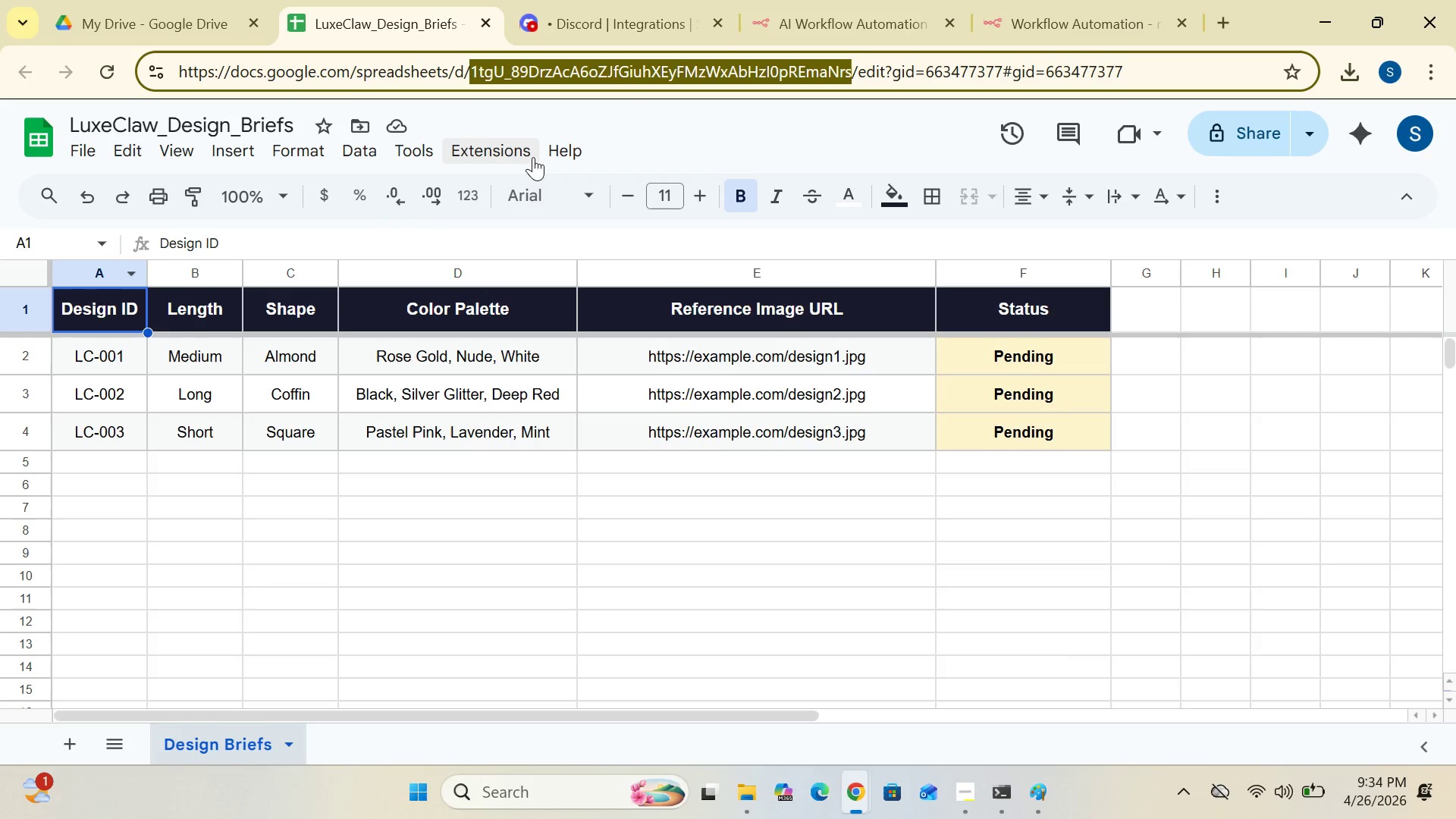 
left_click([1039, 41])
 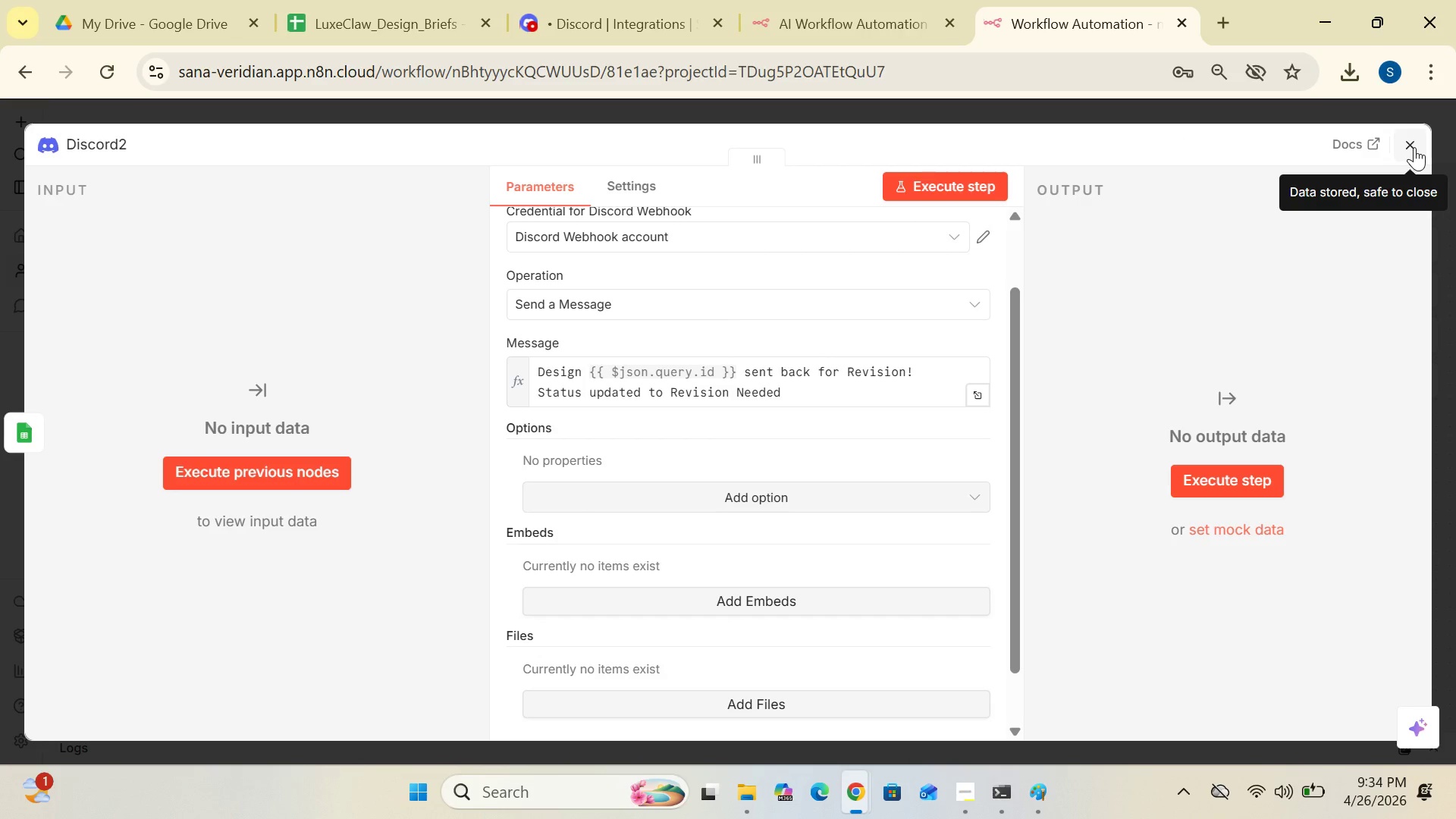 
left_click([1414, 147])
 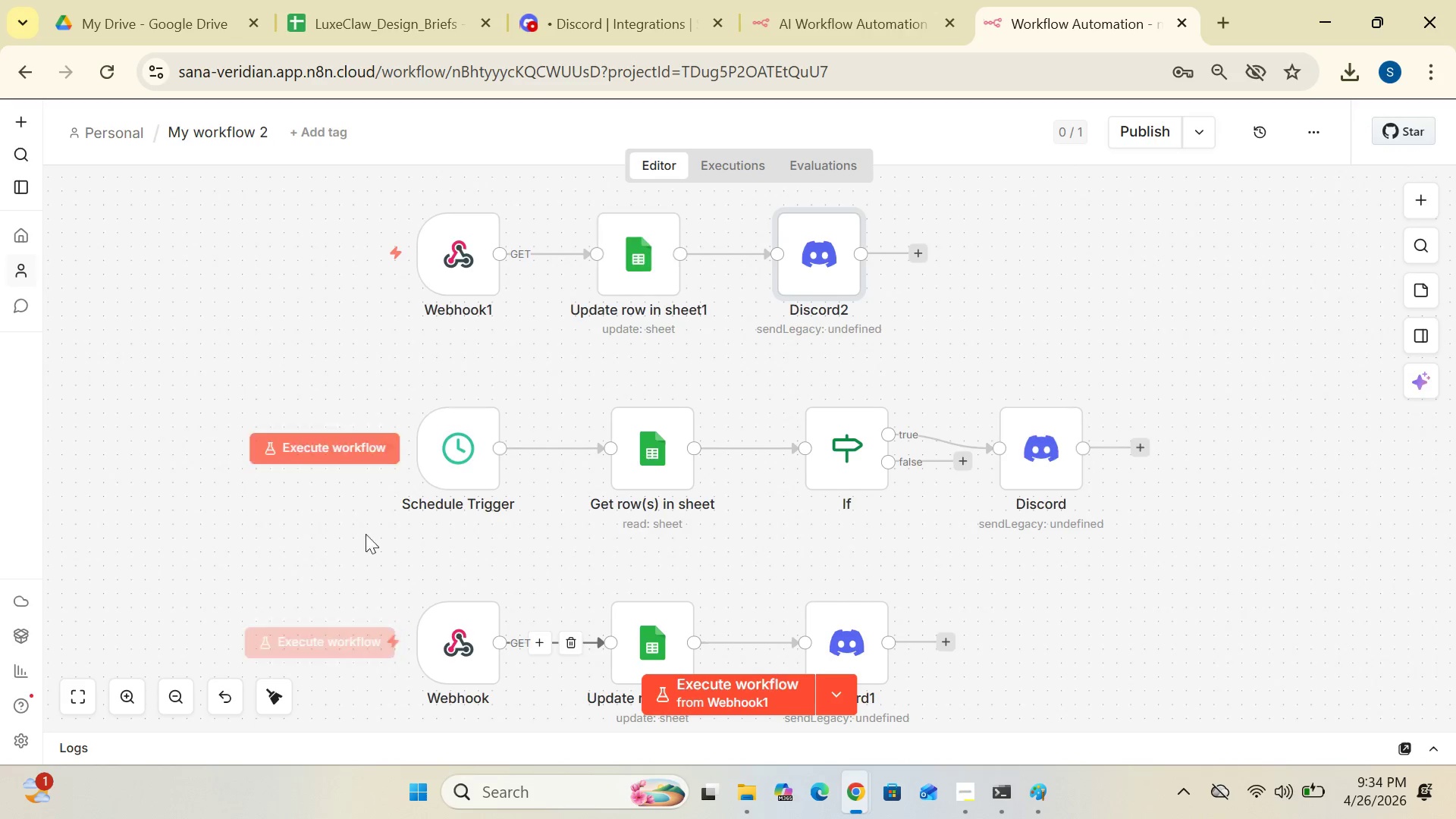 
right_click([293, 454])
 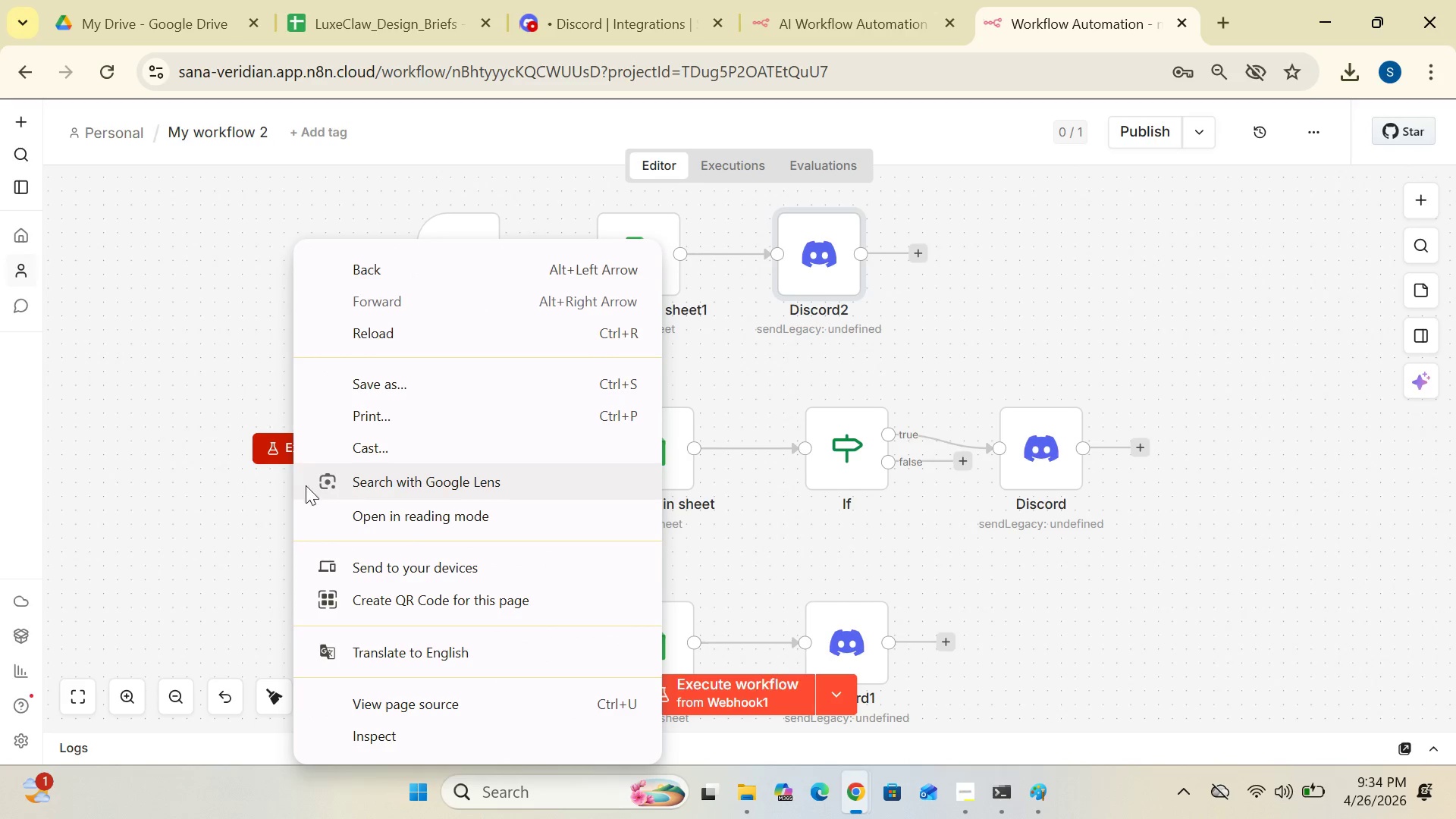 
left_click([206, 469])
 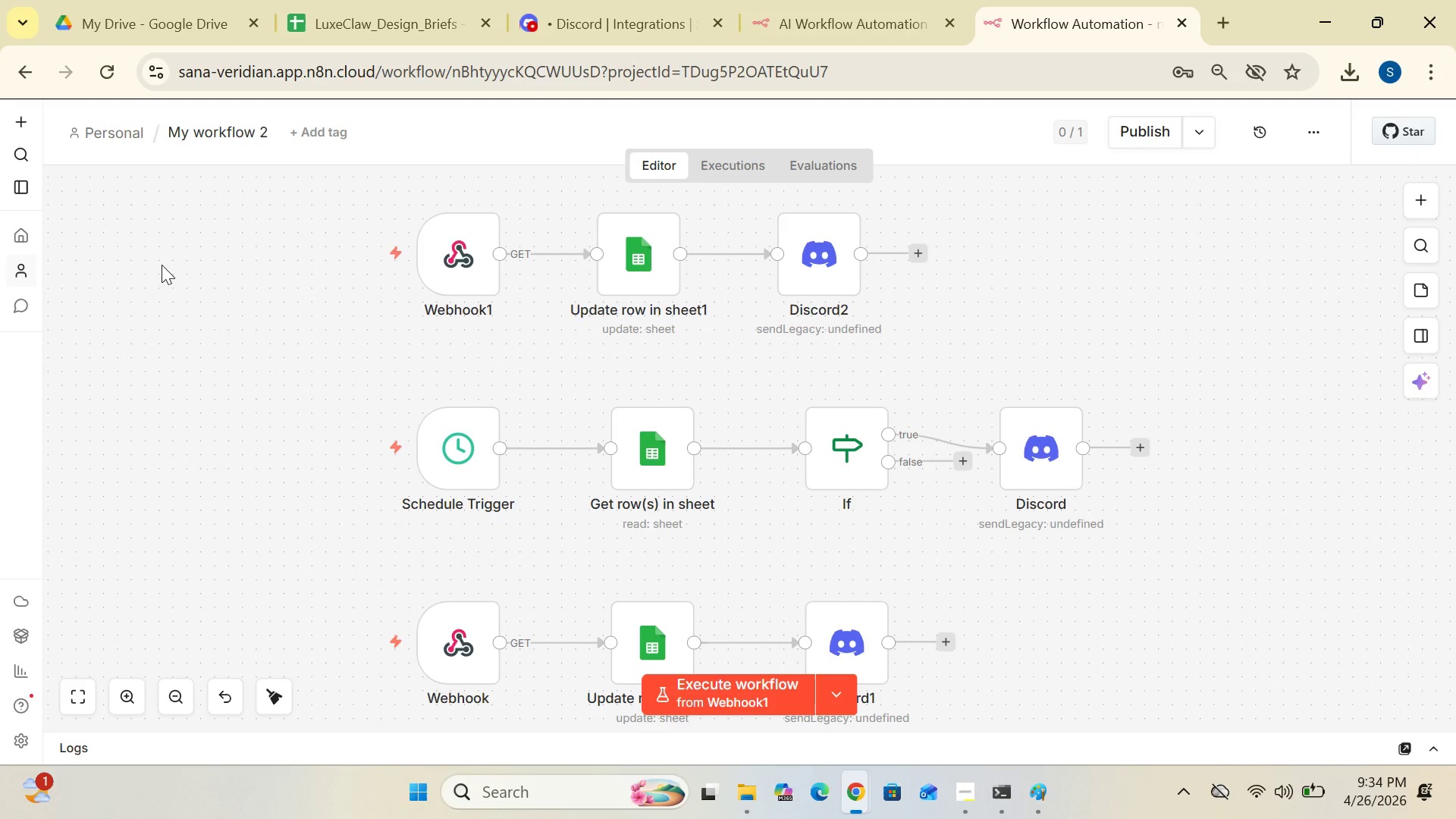 
left_click([162, 265])
 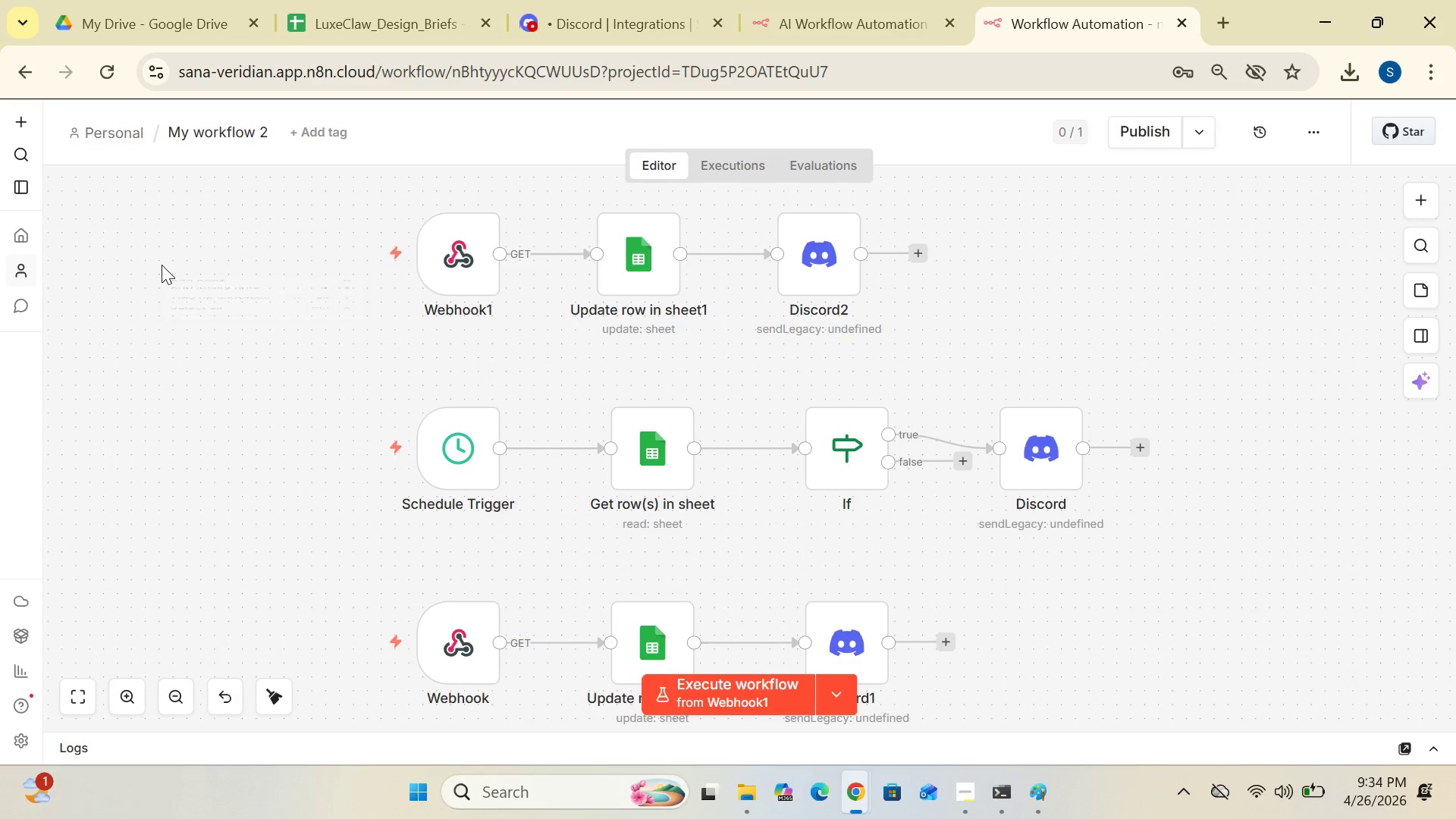 
right_click([162, 265])
 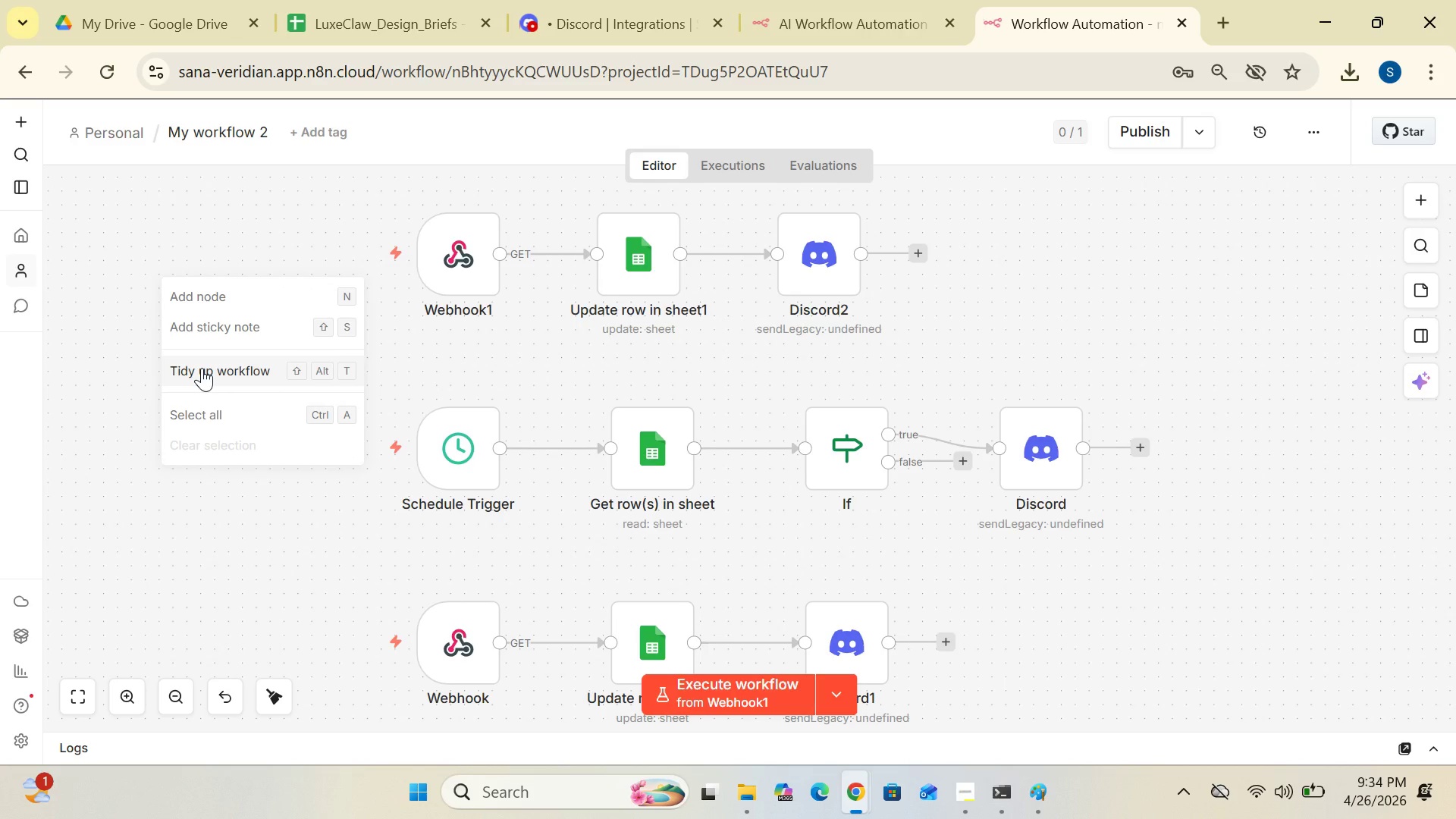 
left_click([202, 368])
 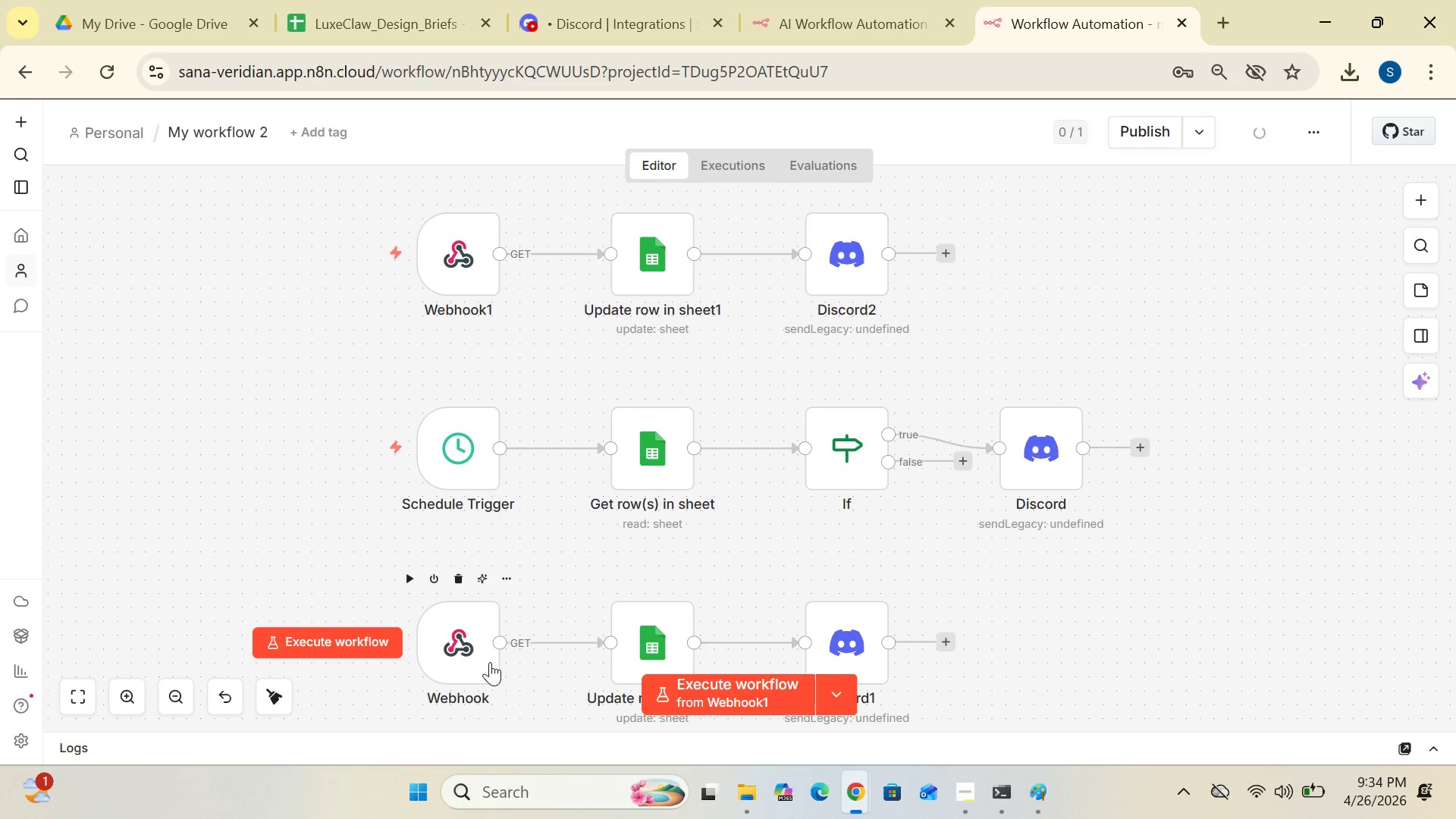 
left_click_drag(start_coordinate=[459, 661], to_coordinate=[404, 618])
 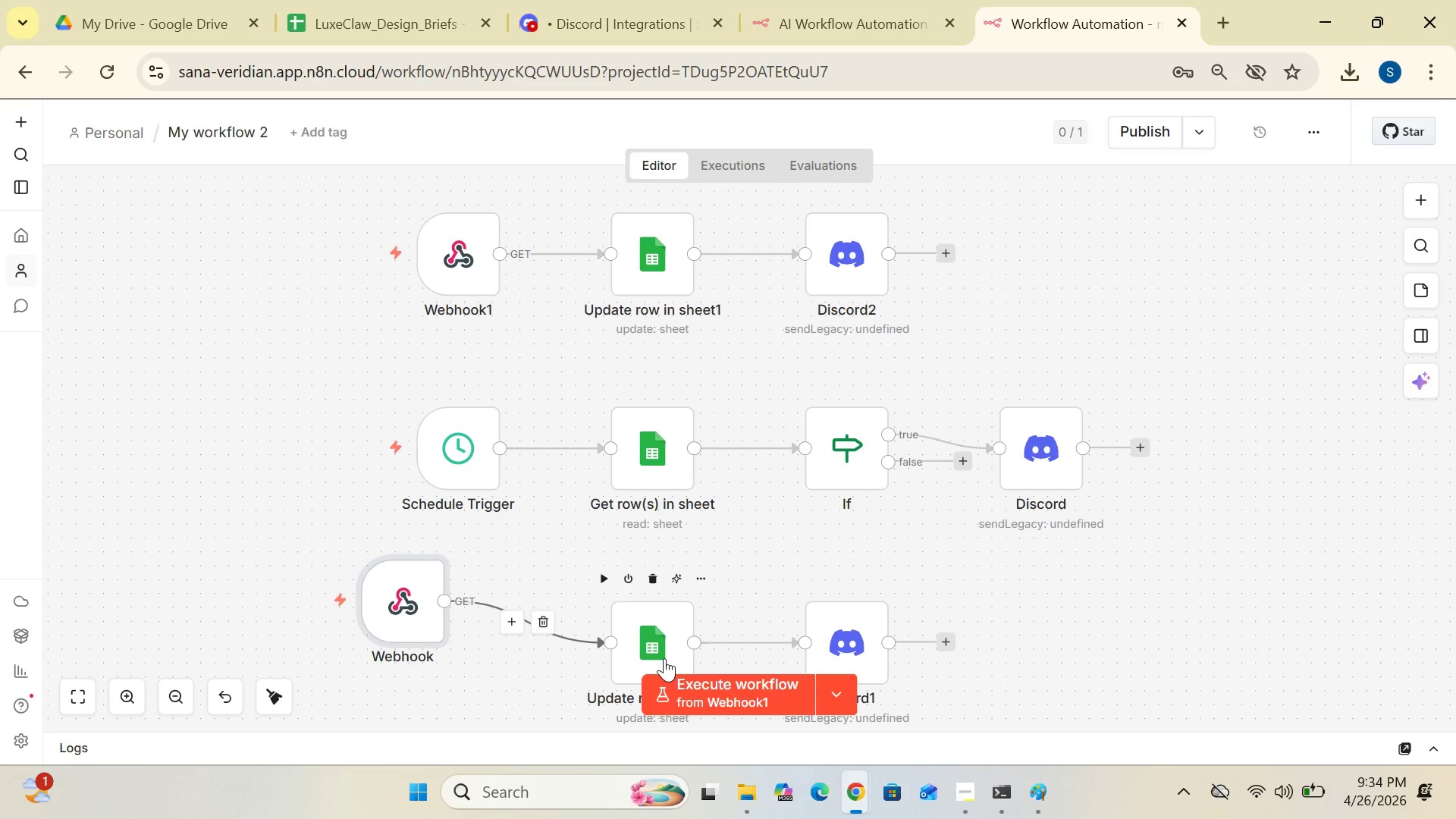 
left_click_drag(start_coordinate=[664, 658], to_coordinate=[667, 621])
 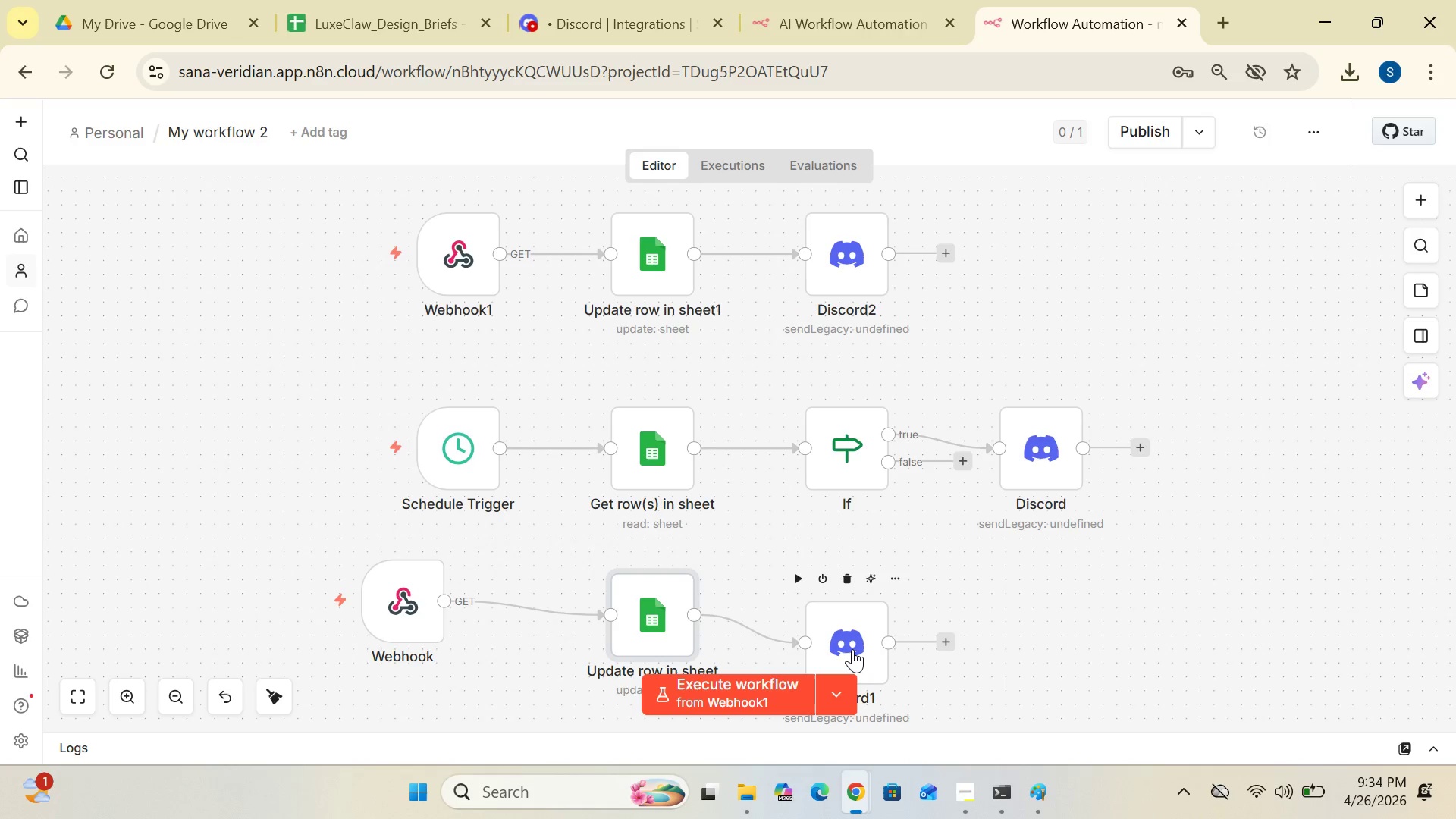 
left_click_drag(start_coordinate=[852, 649], to_coordinate=[864, 610])
 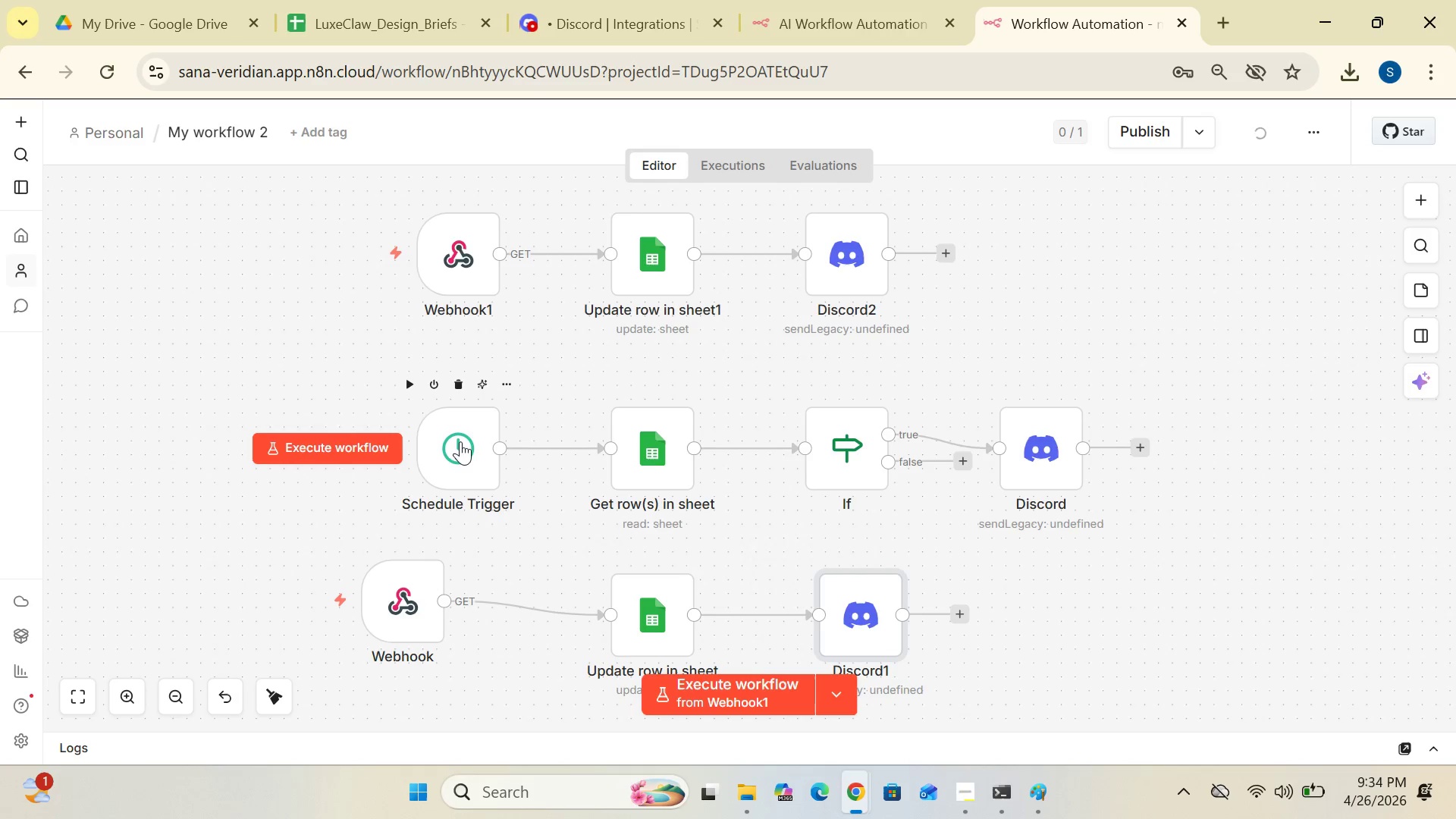 
left_click_drag(start_coordinate=[460, 441], to_coordinate=[374, 390])
 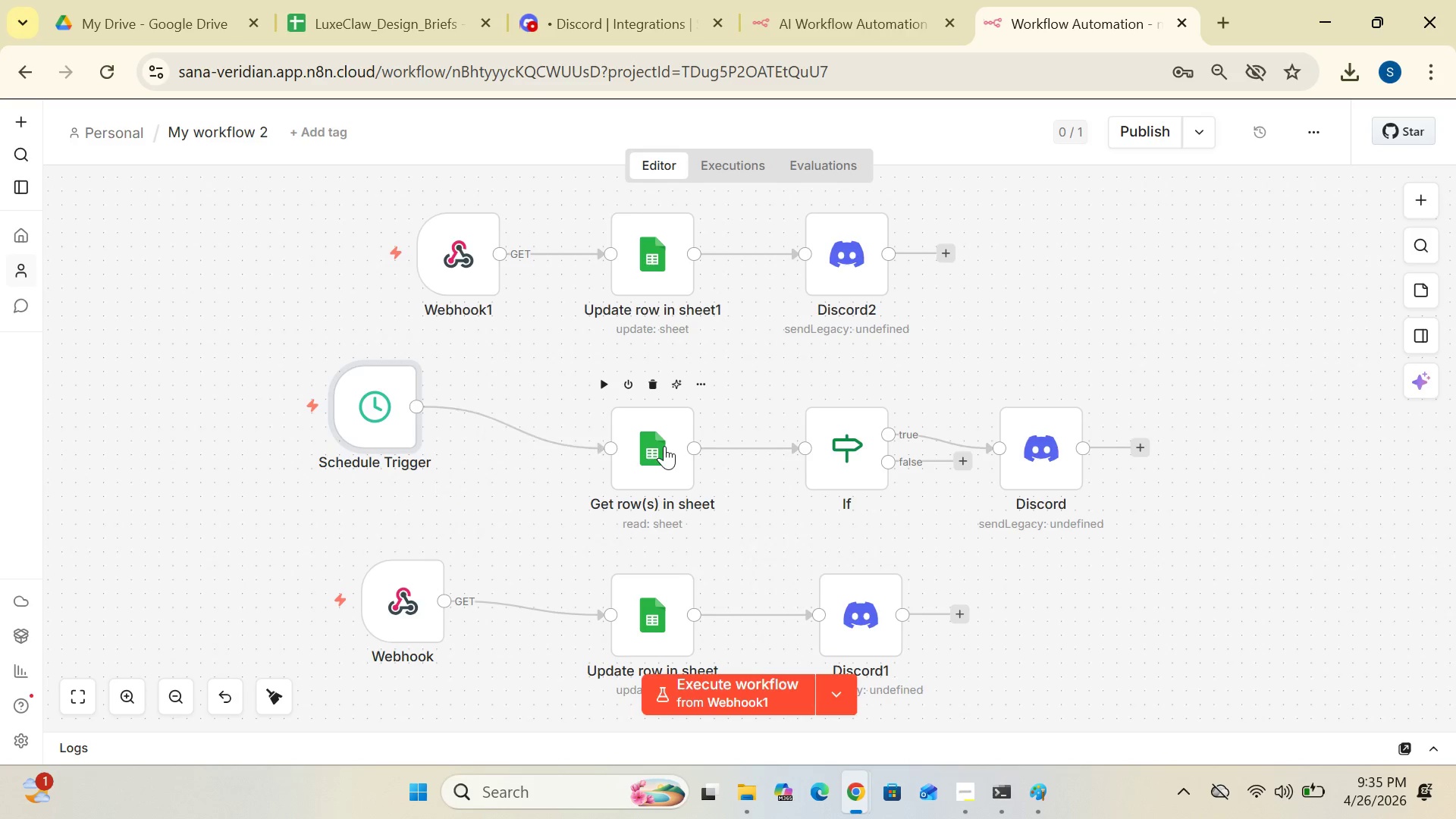 
left_click_drag(start_coordinate=[664, 446], to_coordinate=[660, 414])
 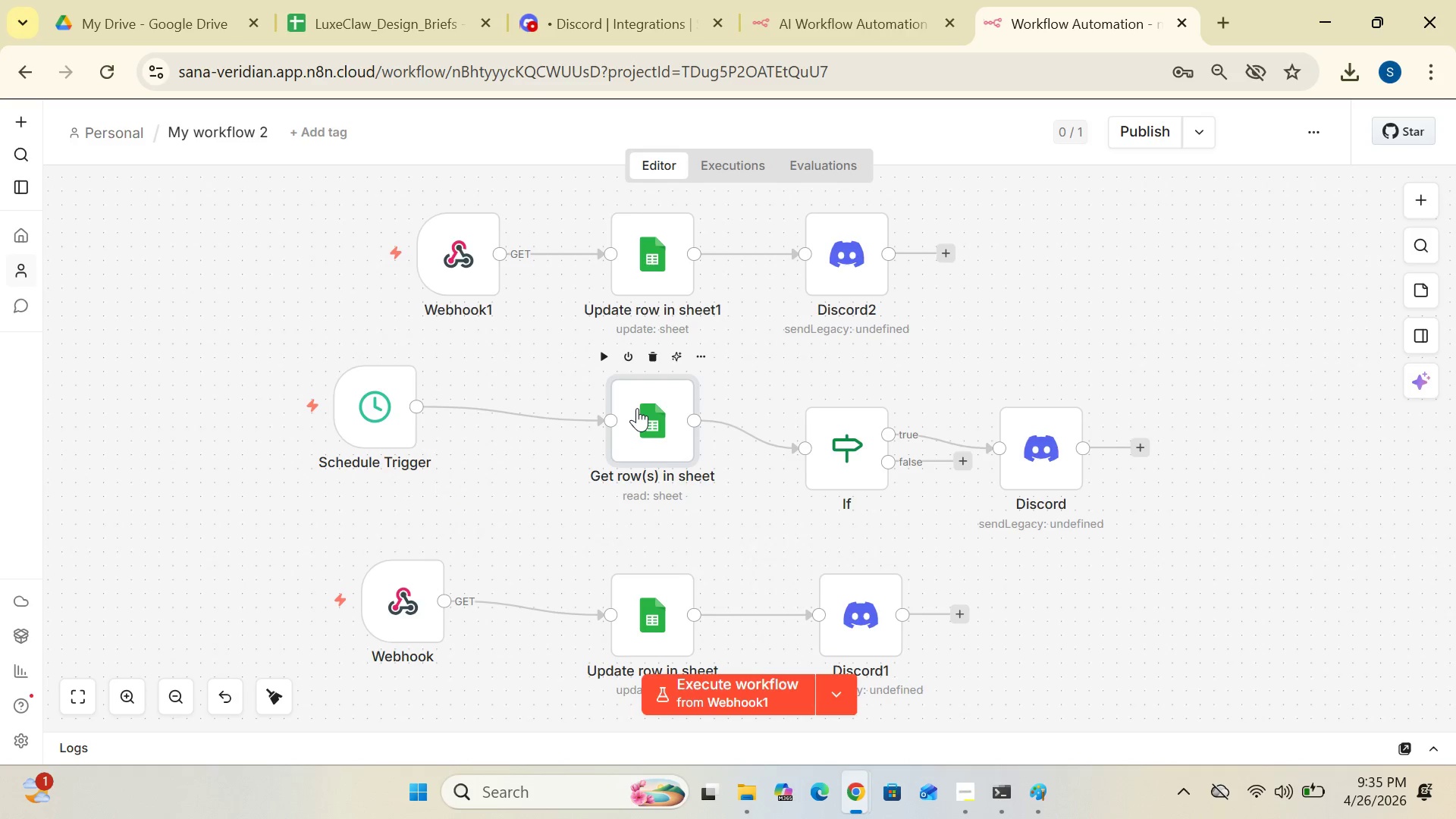 
left_click_drag(start_coordinate=[637, 408], to_coordinate=[578, 403])
 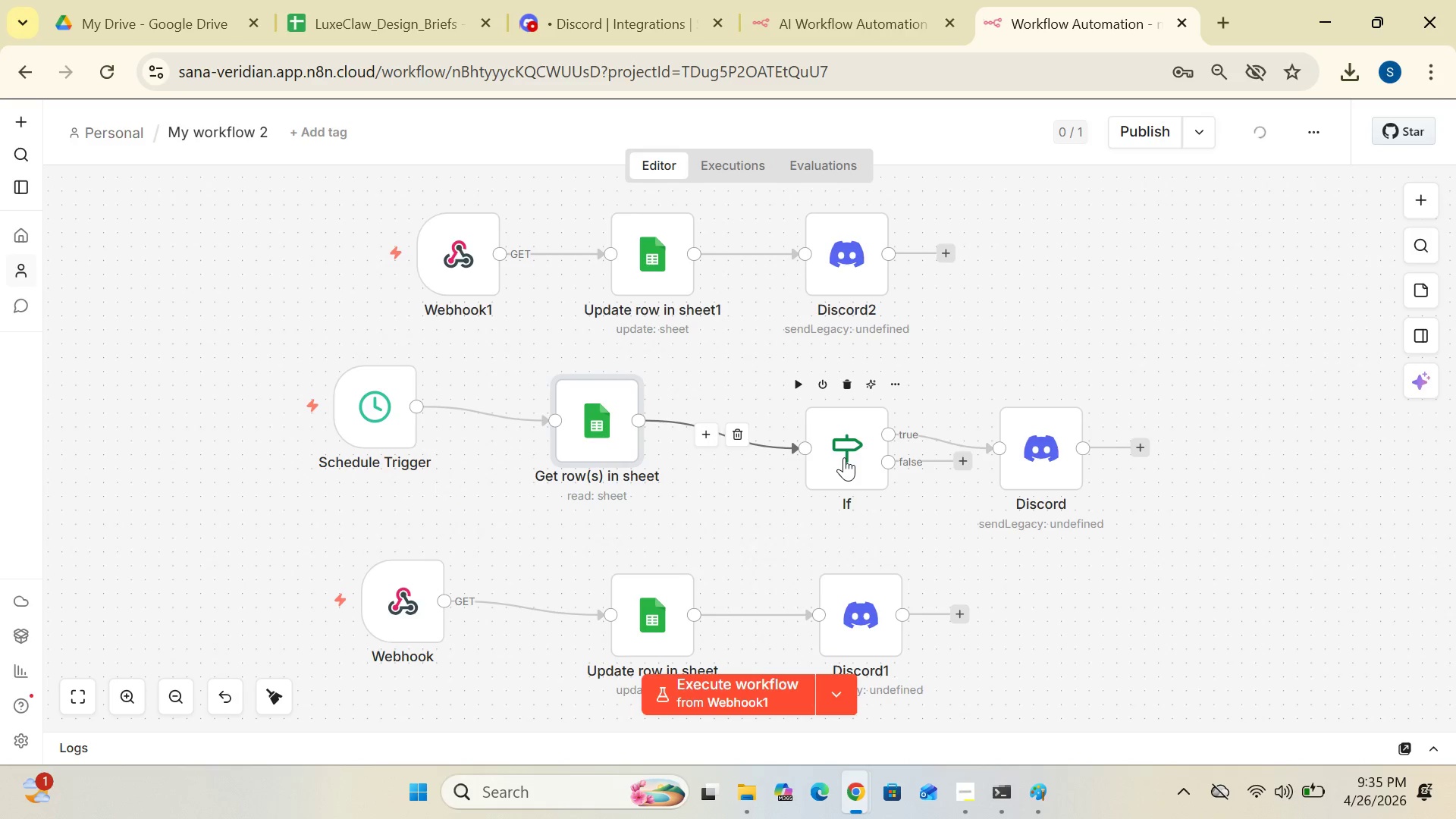 
left_click_drag(start_coordinate=[844, 457], to_coordinate=[807, 419])
 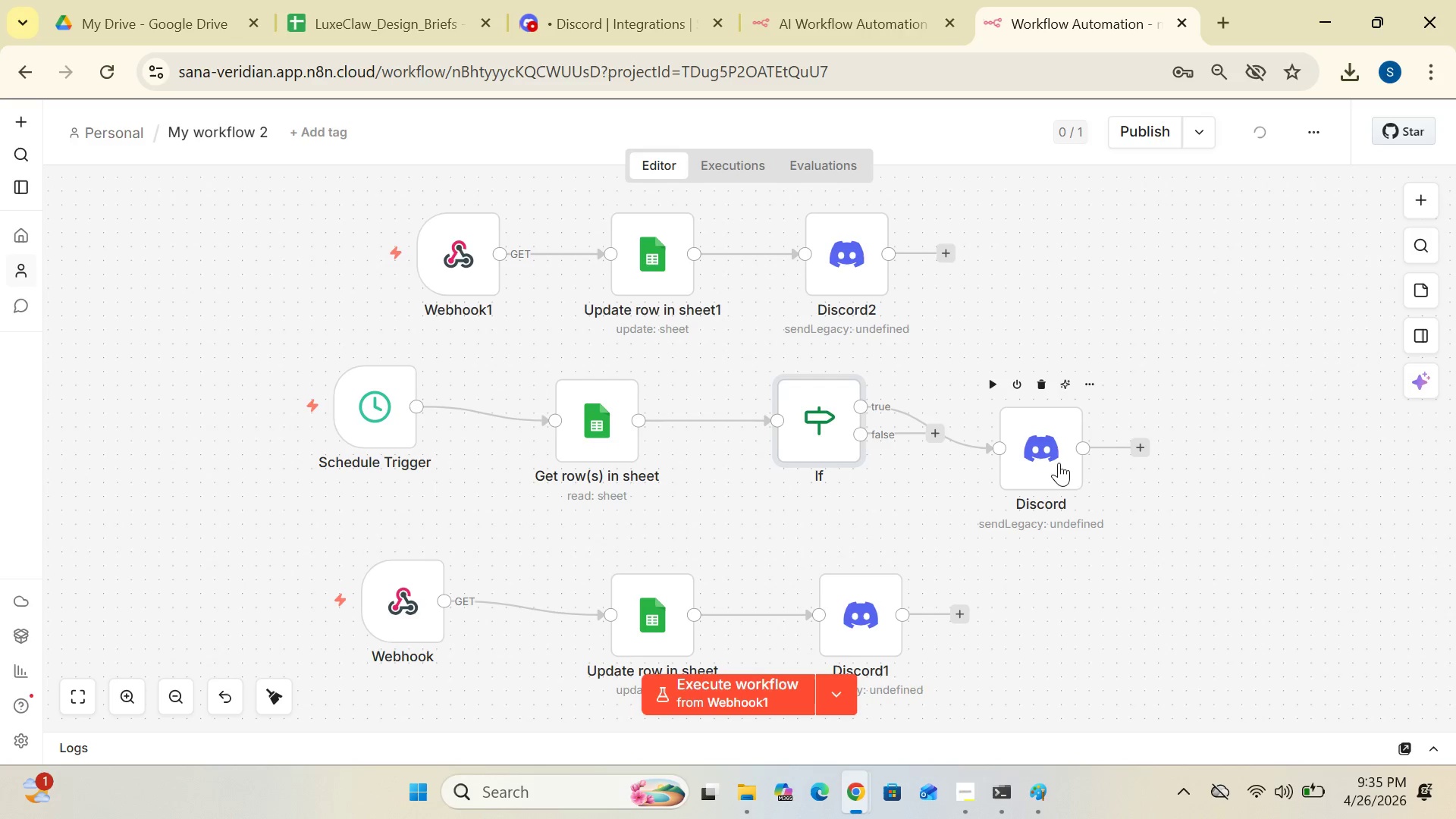 
left_click_drag(start_coordinate=[1059, 463], to_coordinate=[1058, 415])
 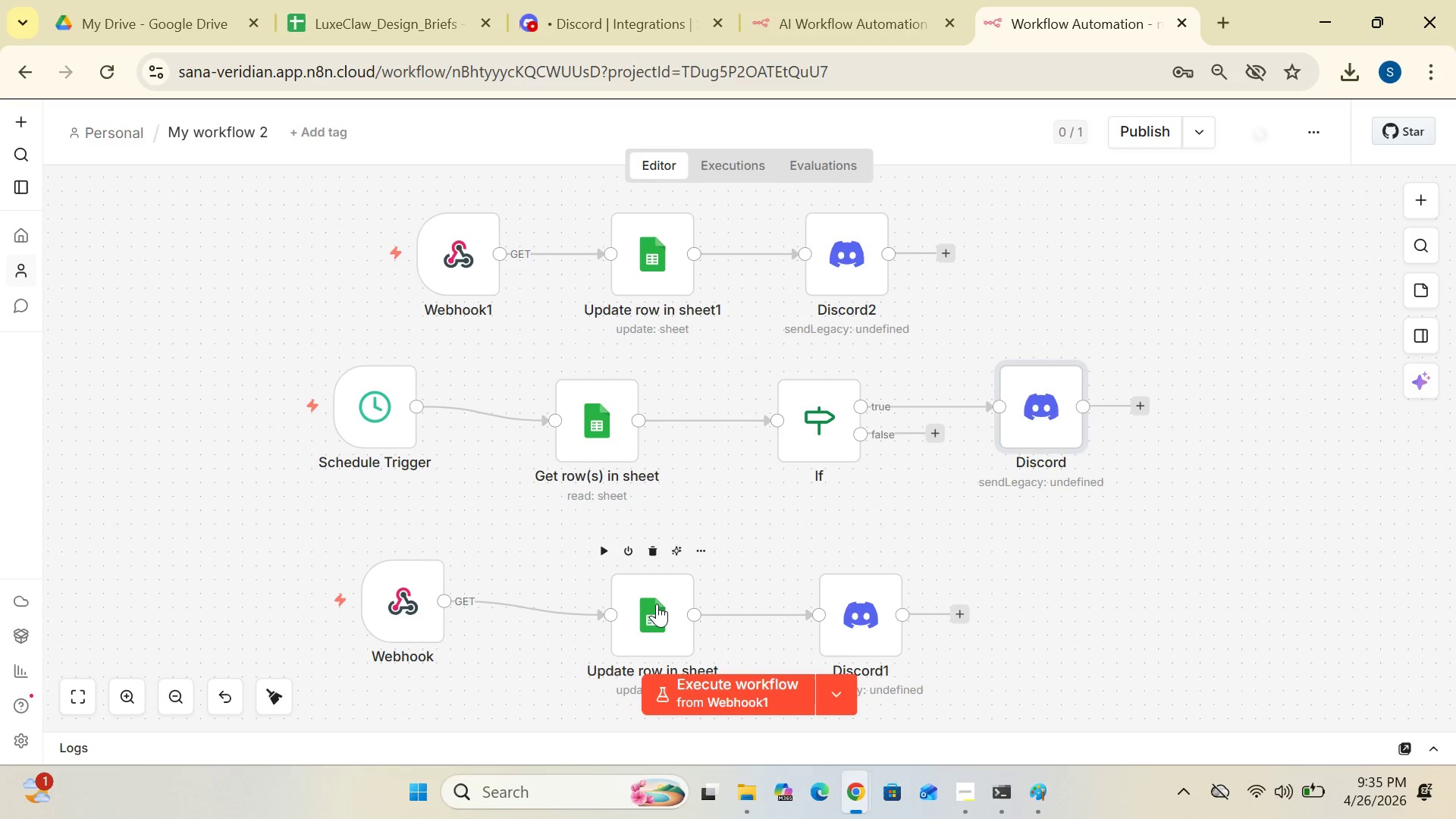 
left_click_drag(start_coordinate=[657, 604], to_coordinate=[651, 571])
 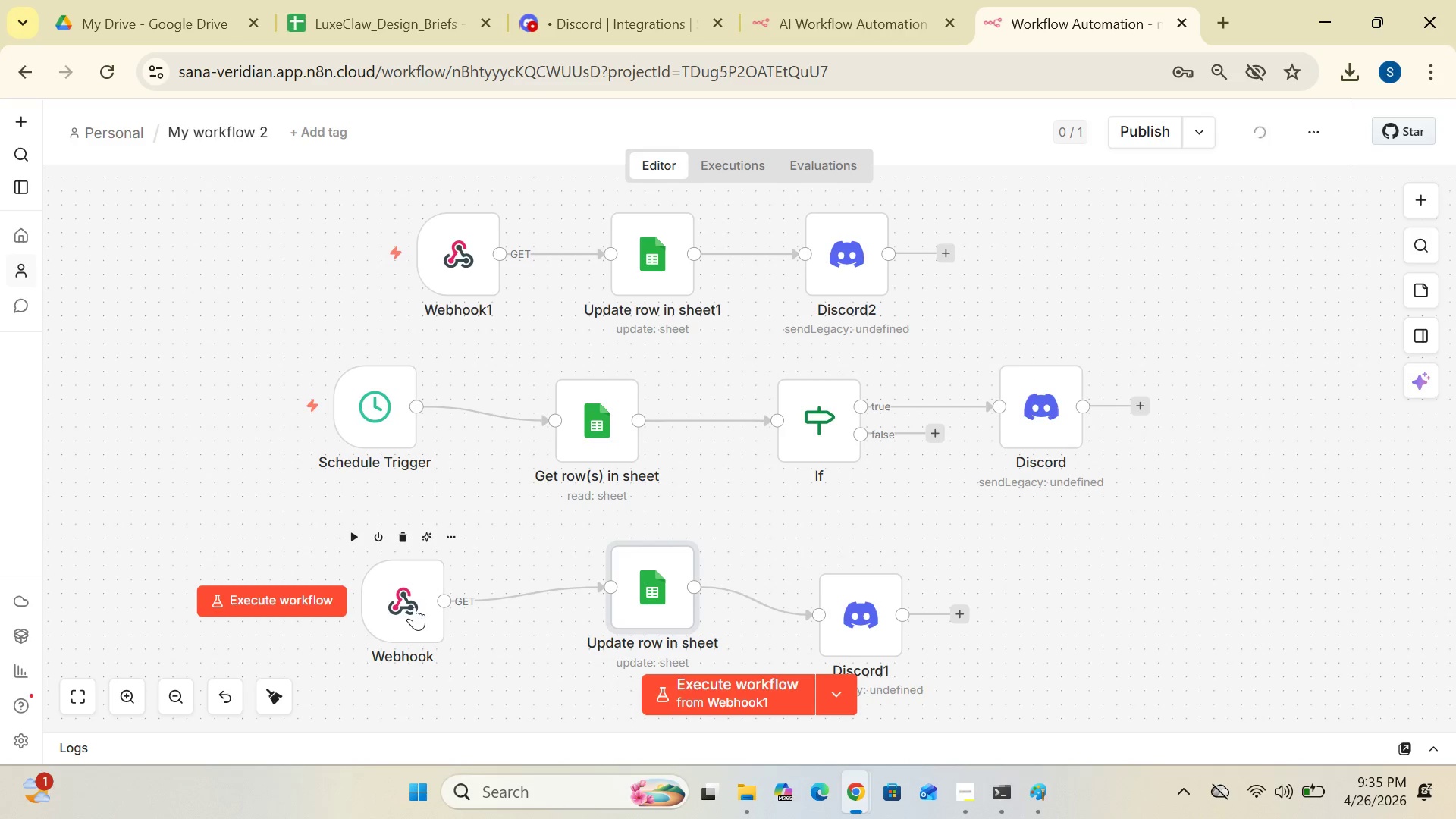 
left_click_drag(start_coordinate=[414, 607], to_coordinate=[384, 573])
 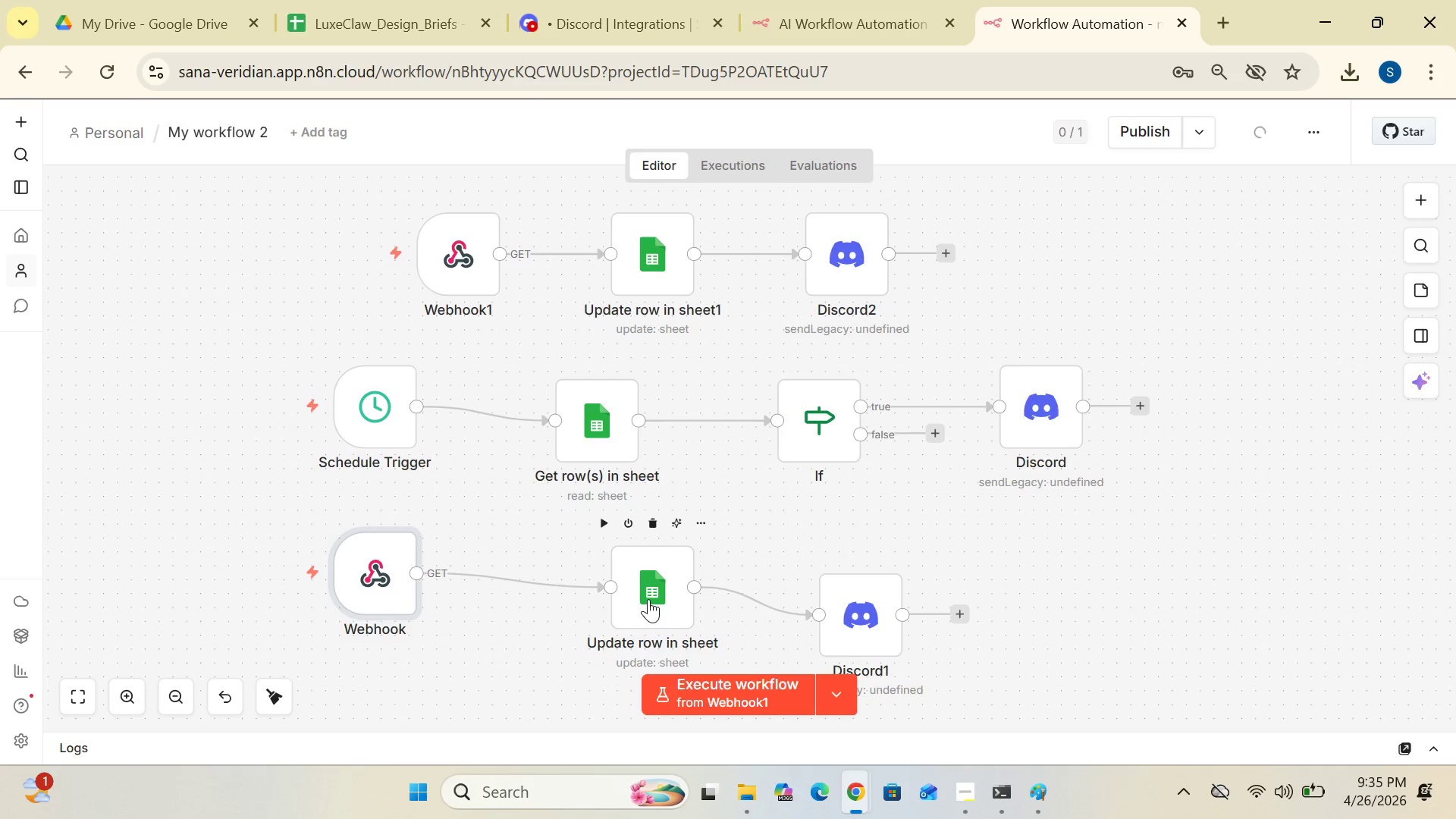 
left_click_drag(start_coordinate=[648, 599], to_coordinate=[642, 577])
 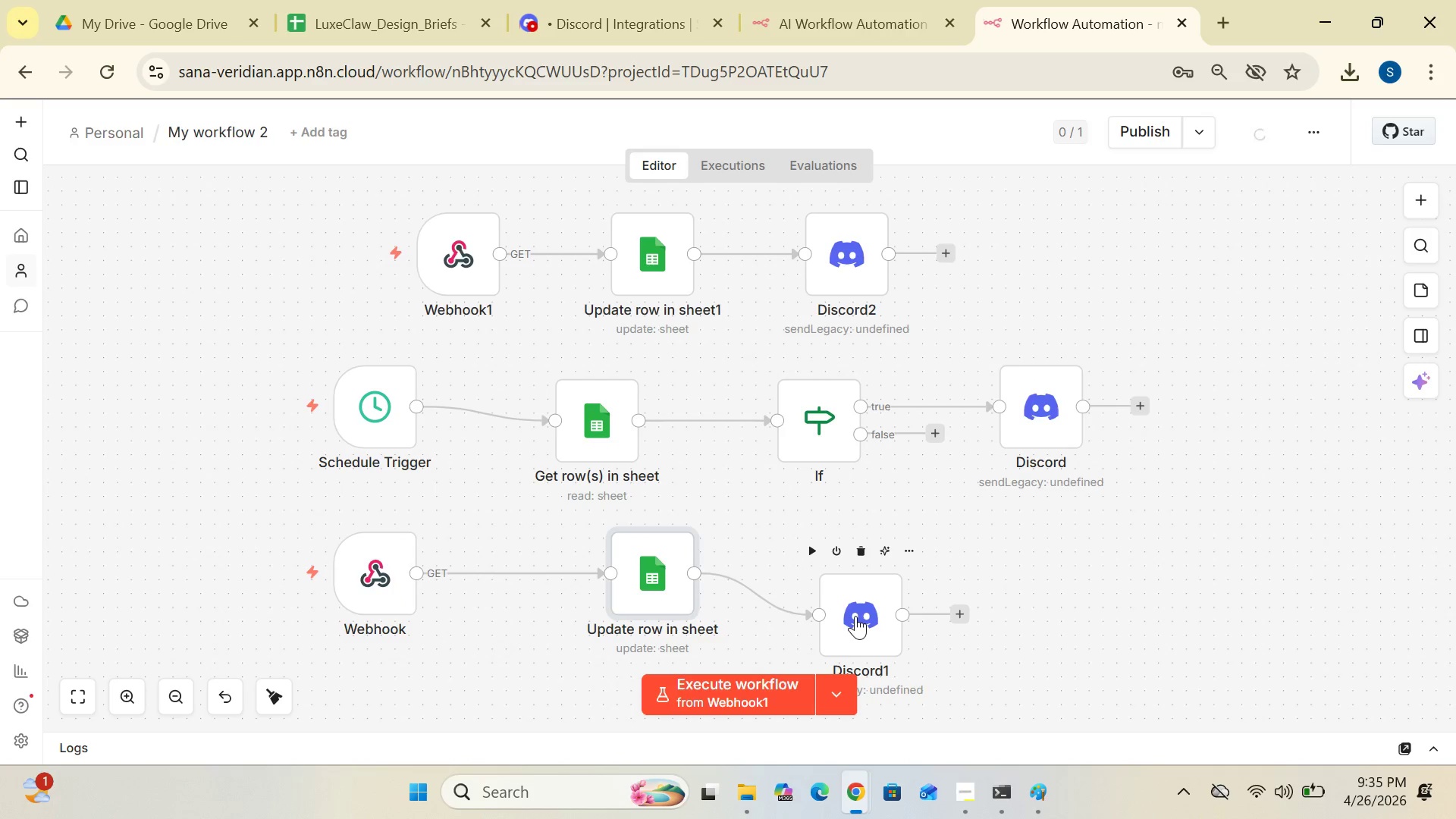 
left_click_drag(start_coordinate=[855, 616], to_coordinate=[864, 570])
 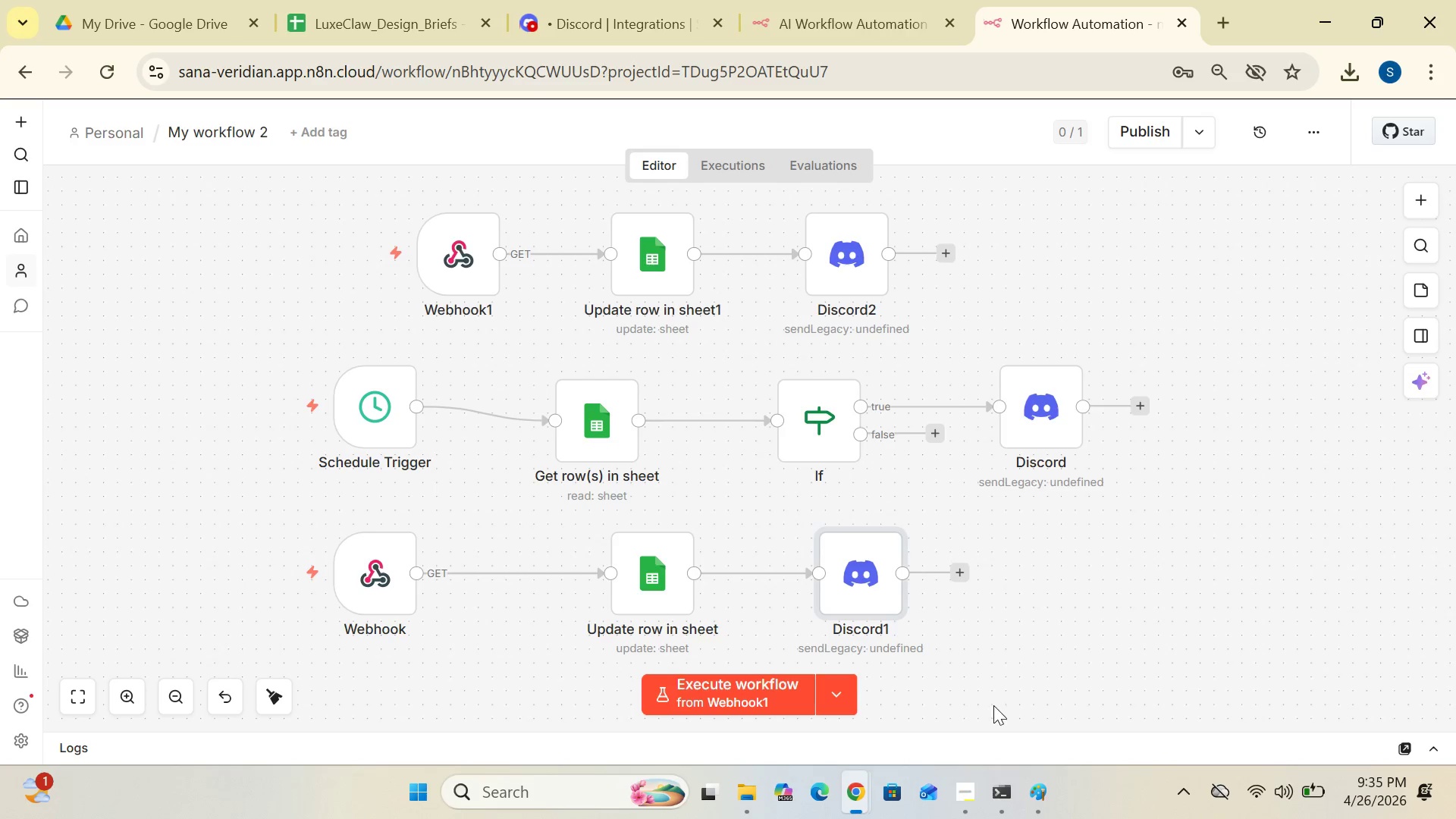 